 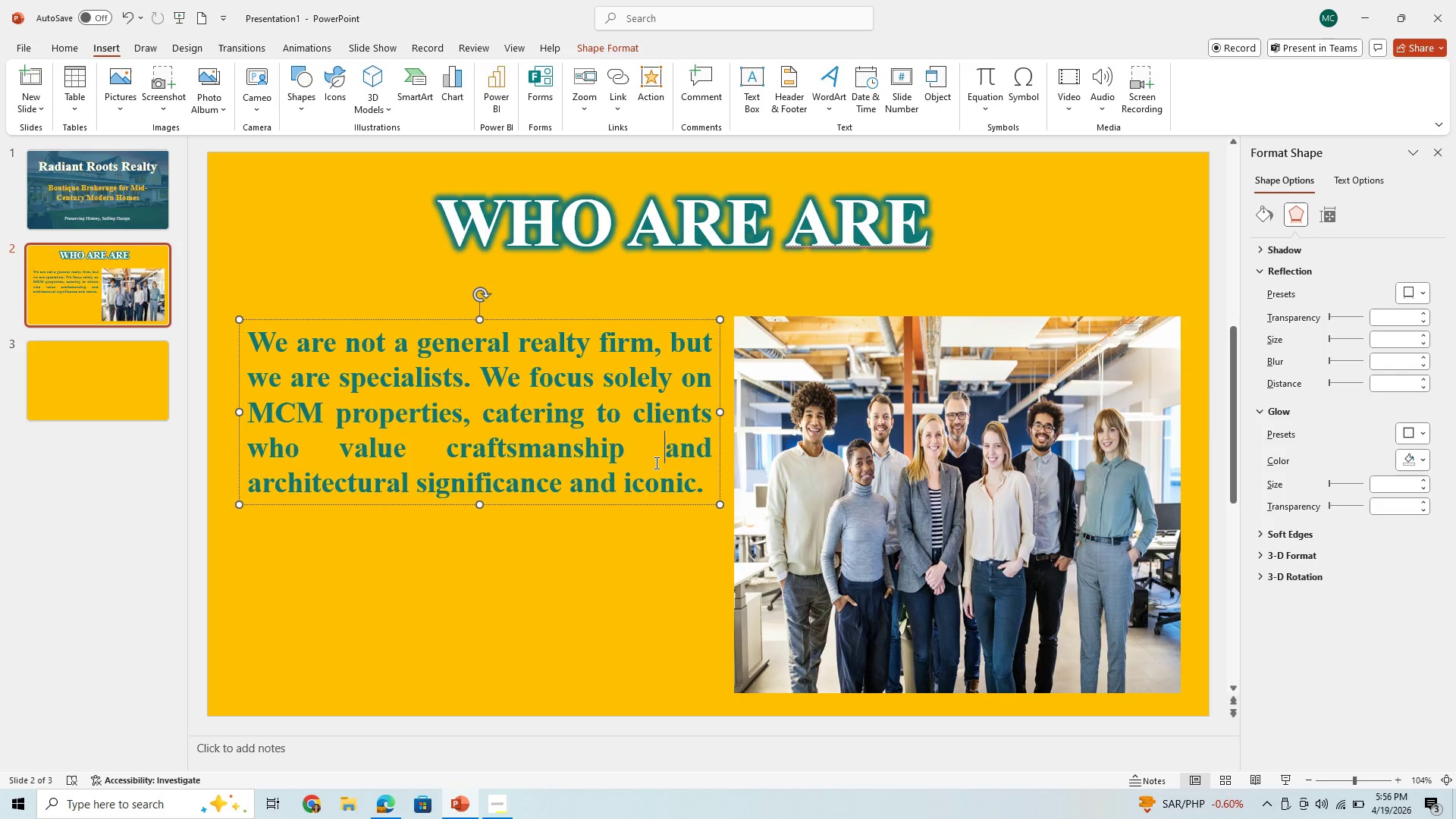 
key(Backspace)
 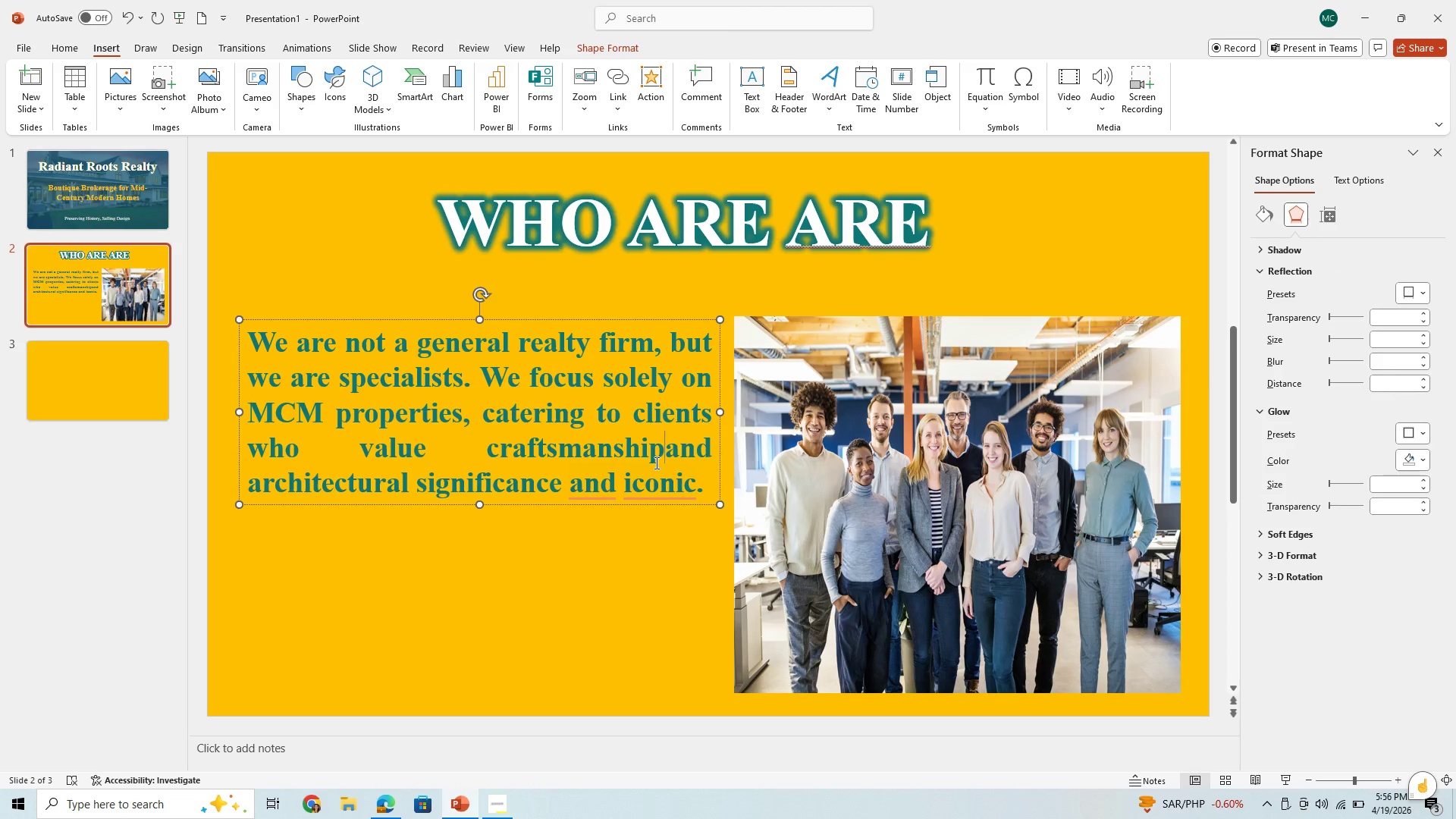 
key(Space)
 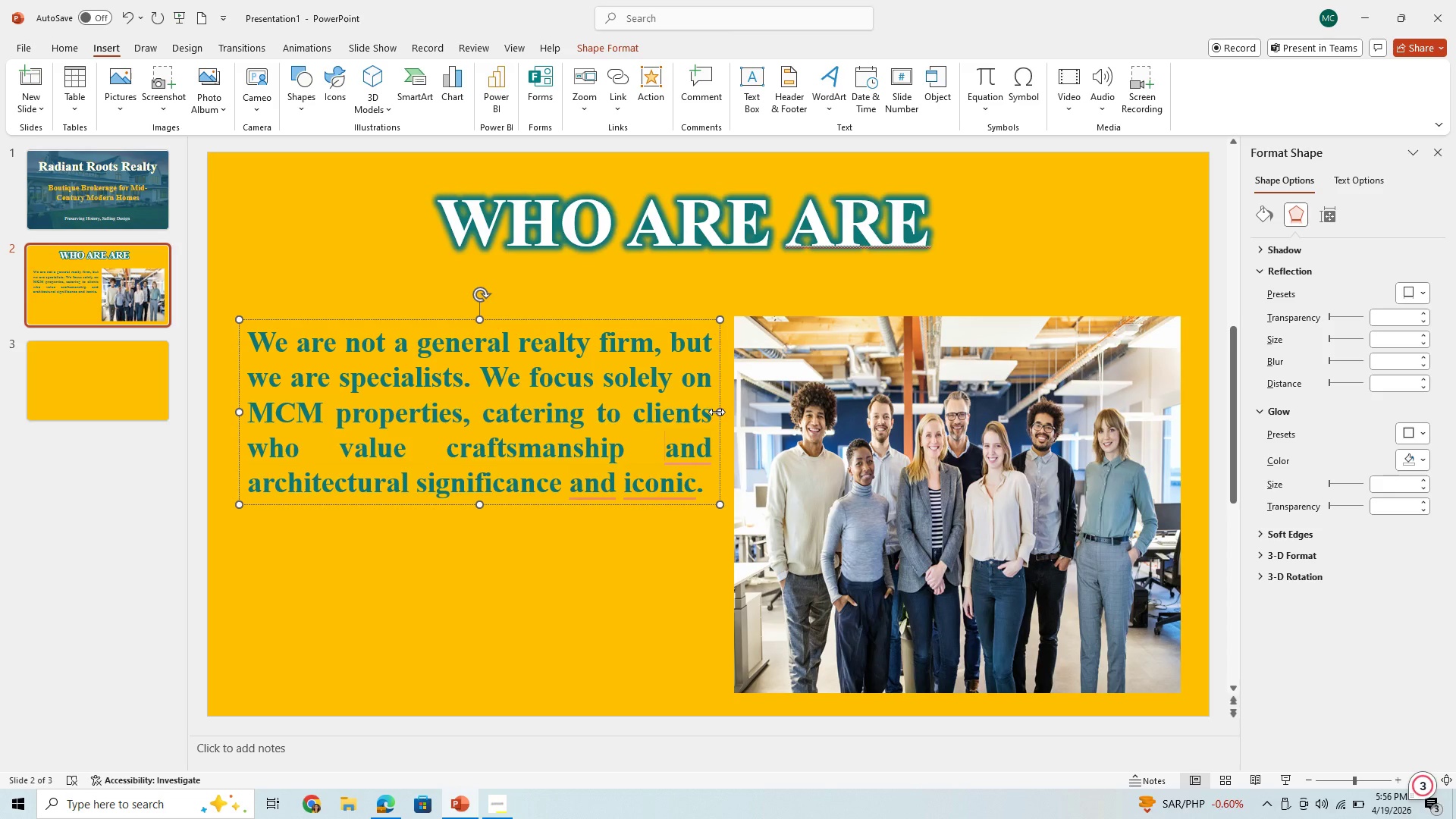 
left_click_drag(start_coordinate=[717, 412], to_coordinate=[698, 416])
 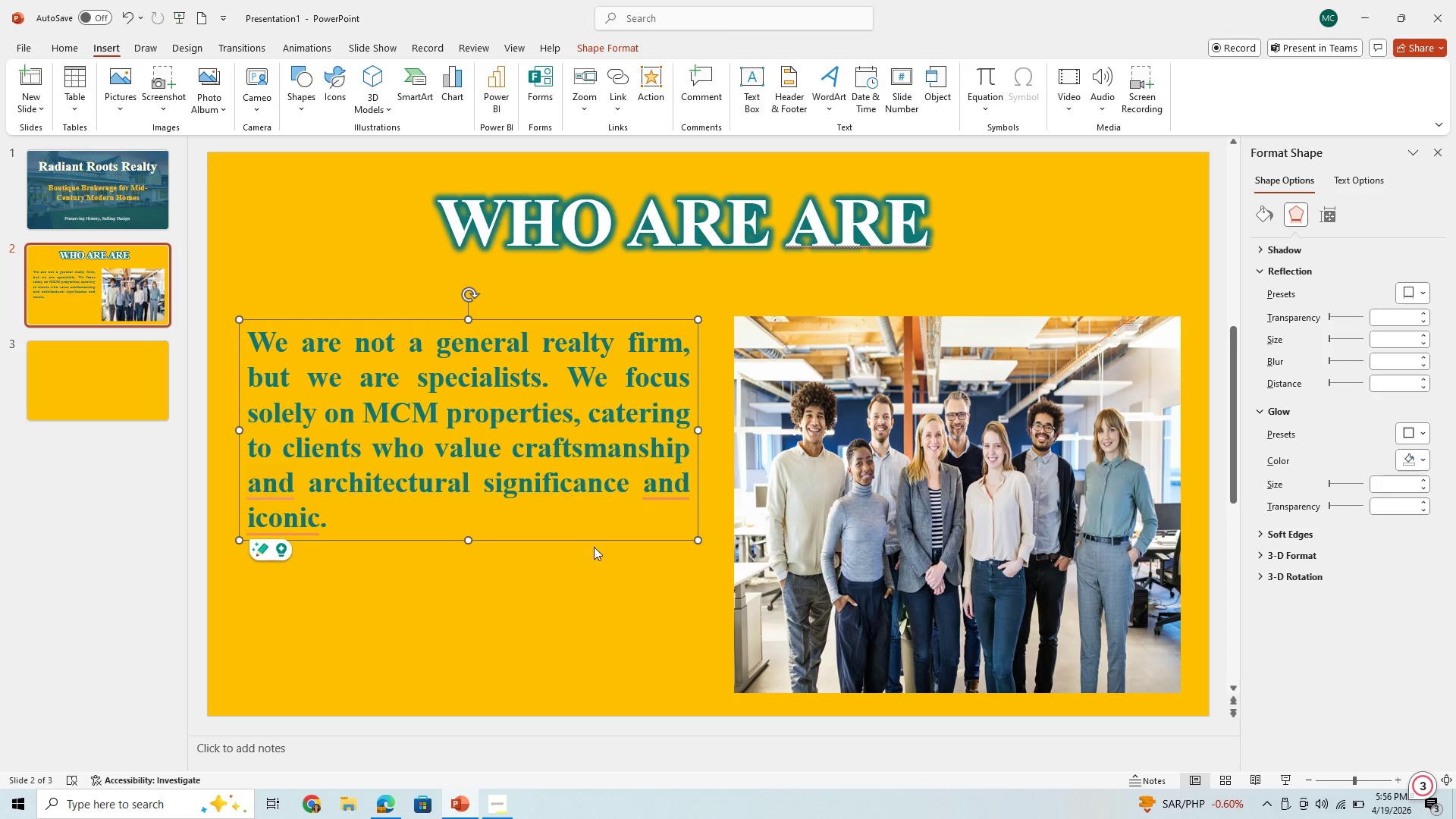 
left_click([580, 601])
 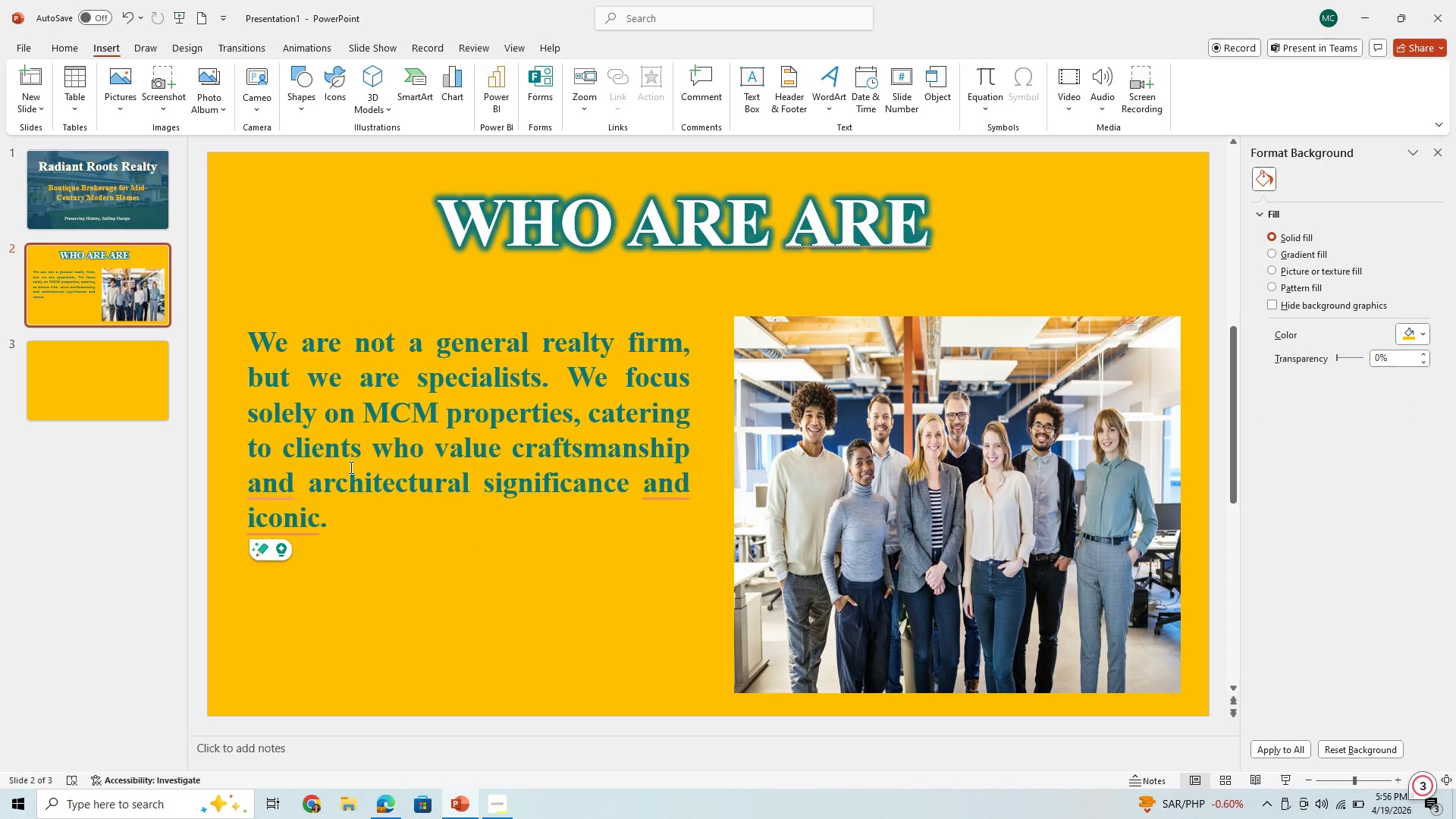 
wait(5.72)
 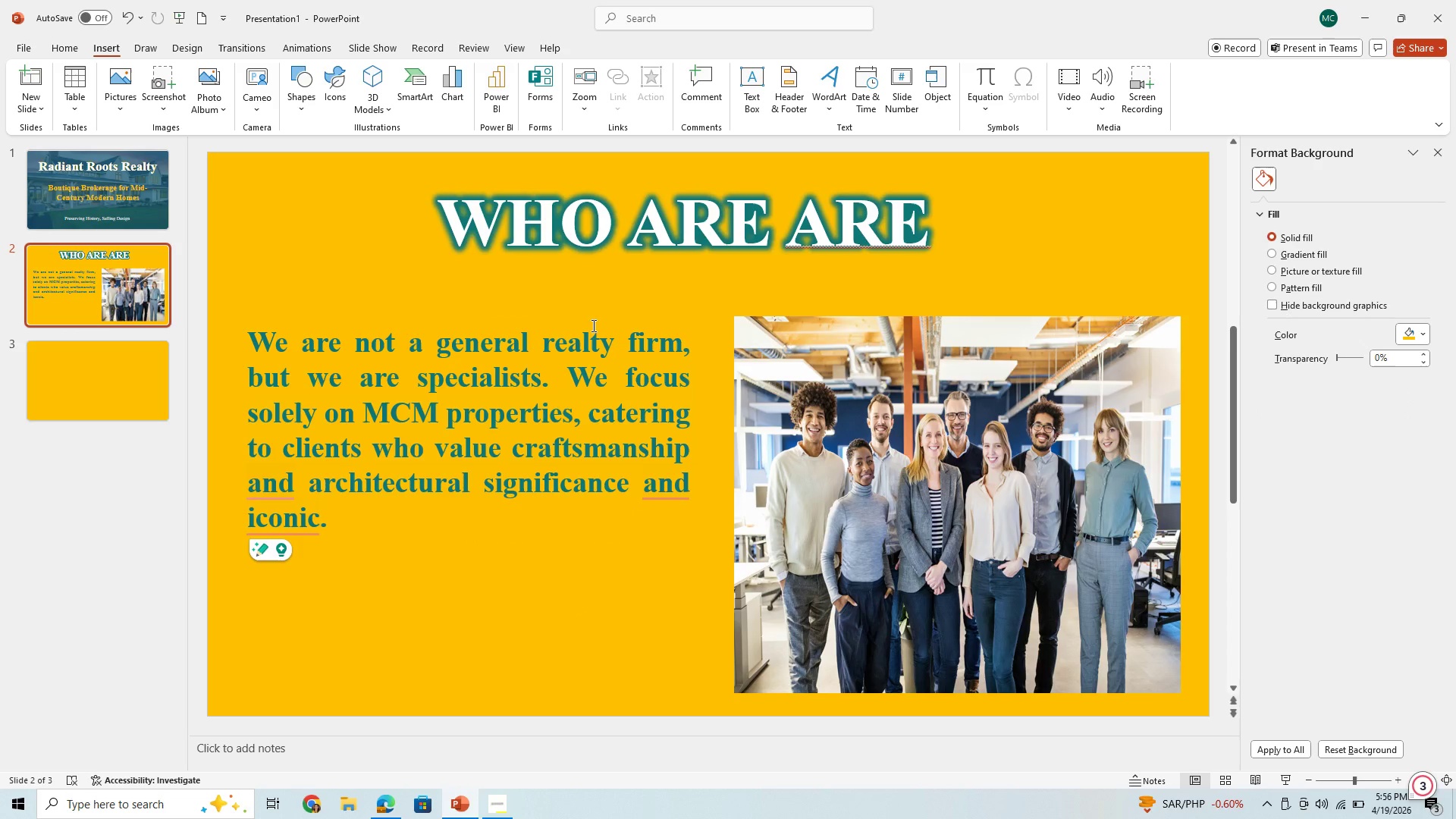 
left_click_drag(start_coordinate=[340, 527], to_coordinate=[268, 337])
 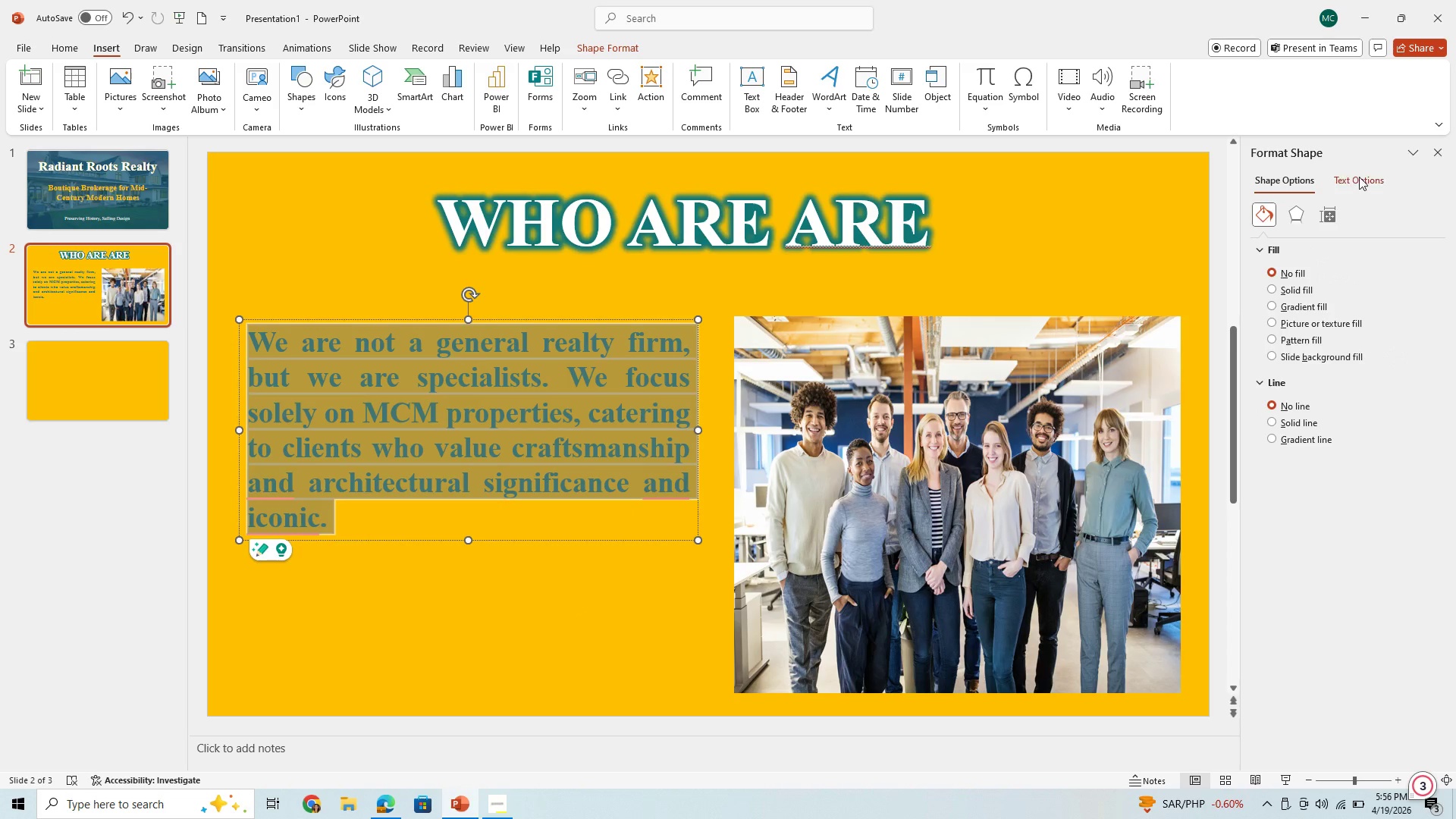 
left_click([1360, 178])
 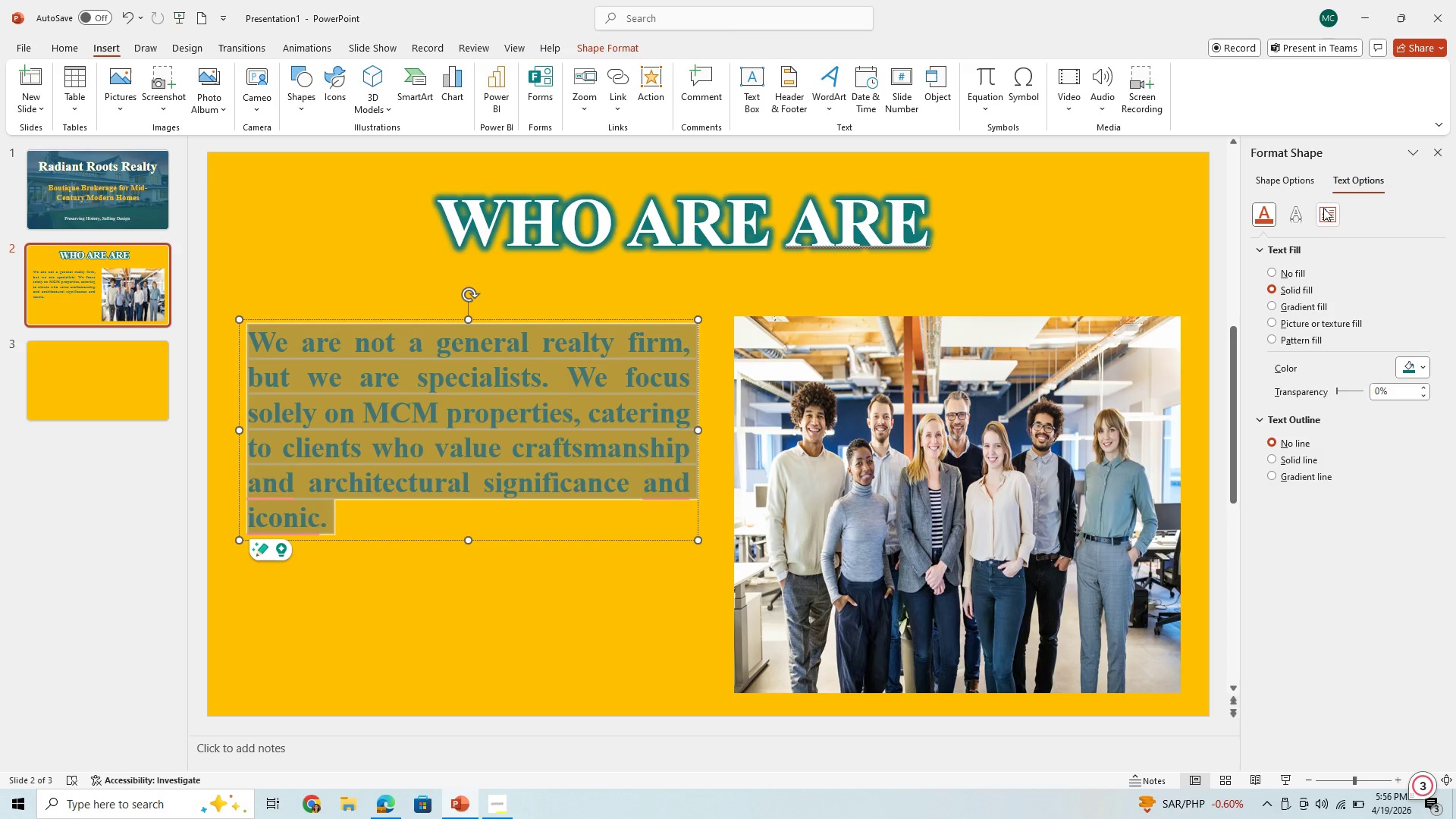 
left_click([1298, 217])
 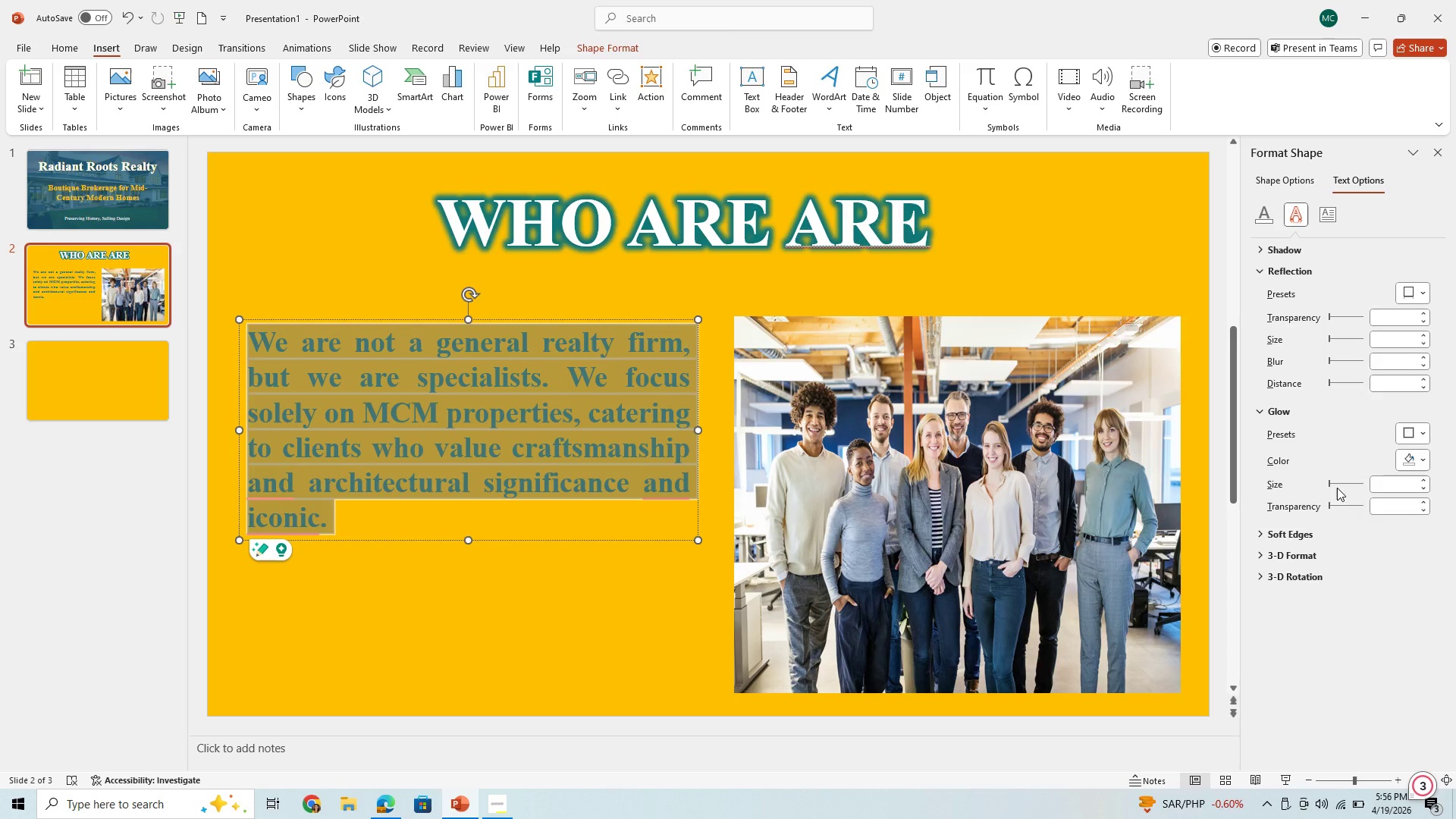 
wait(5.39)
 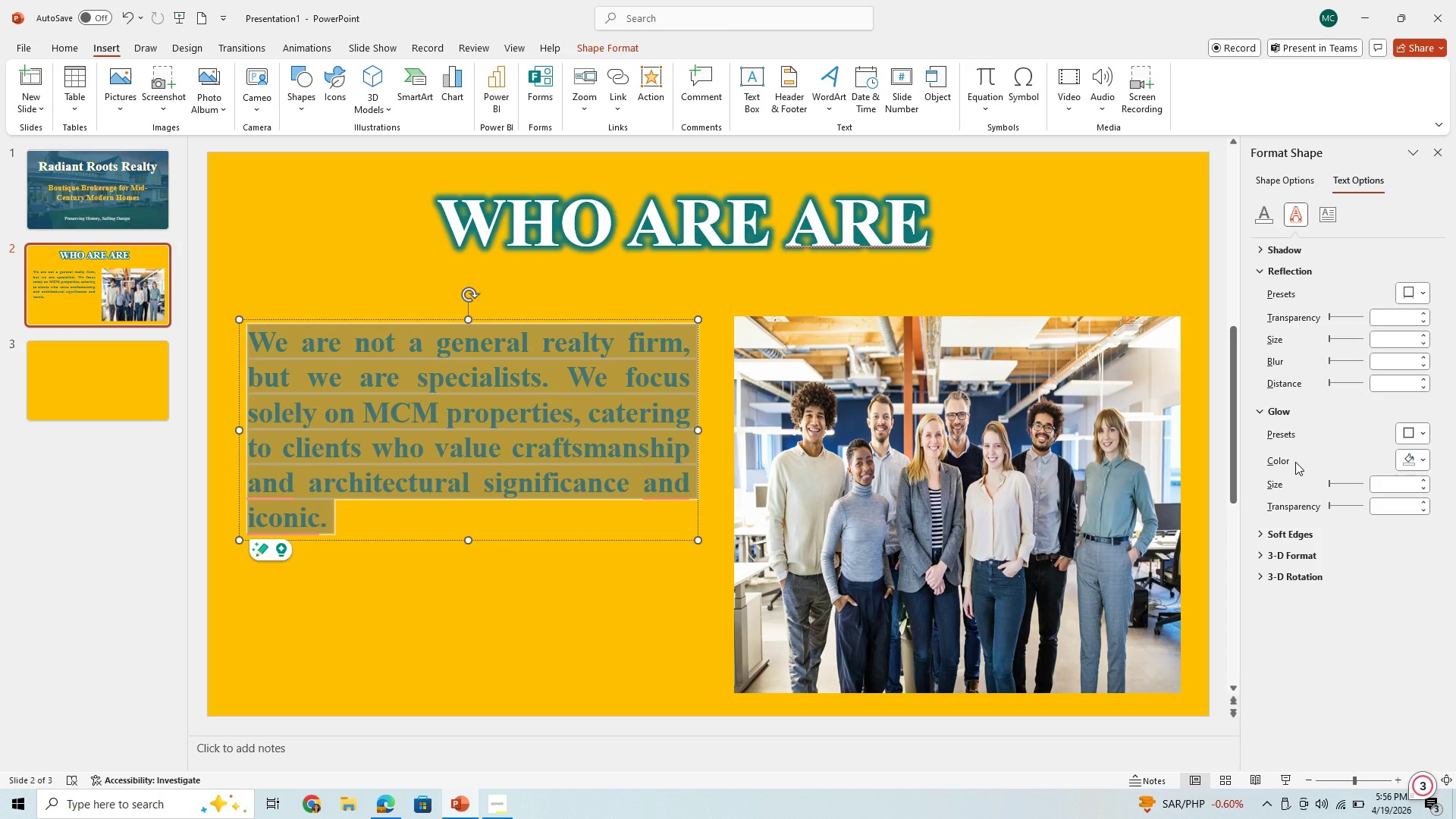 
left_click_drag(start_coordinate=[1332, 481], to_coordinate=[1333, 485])
 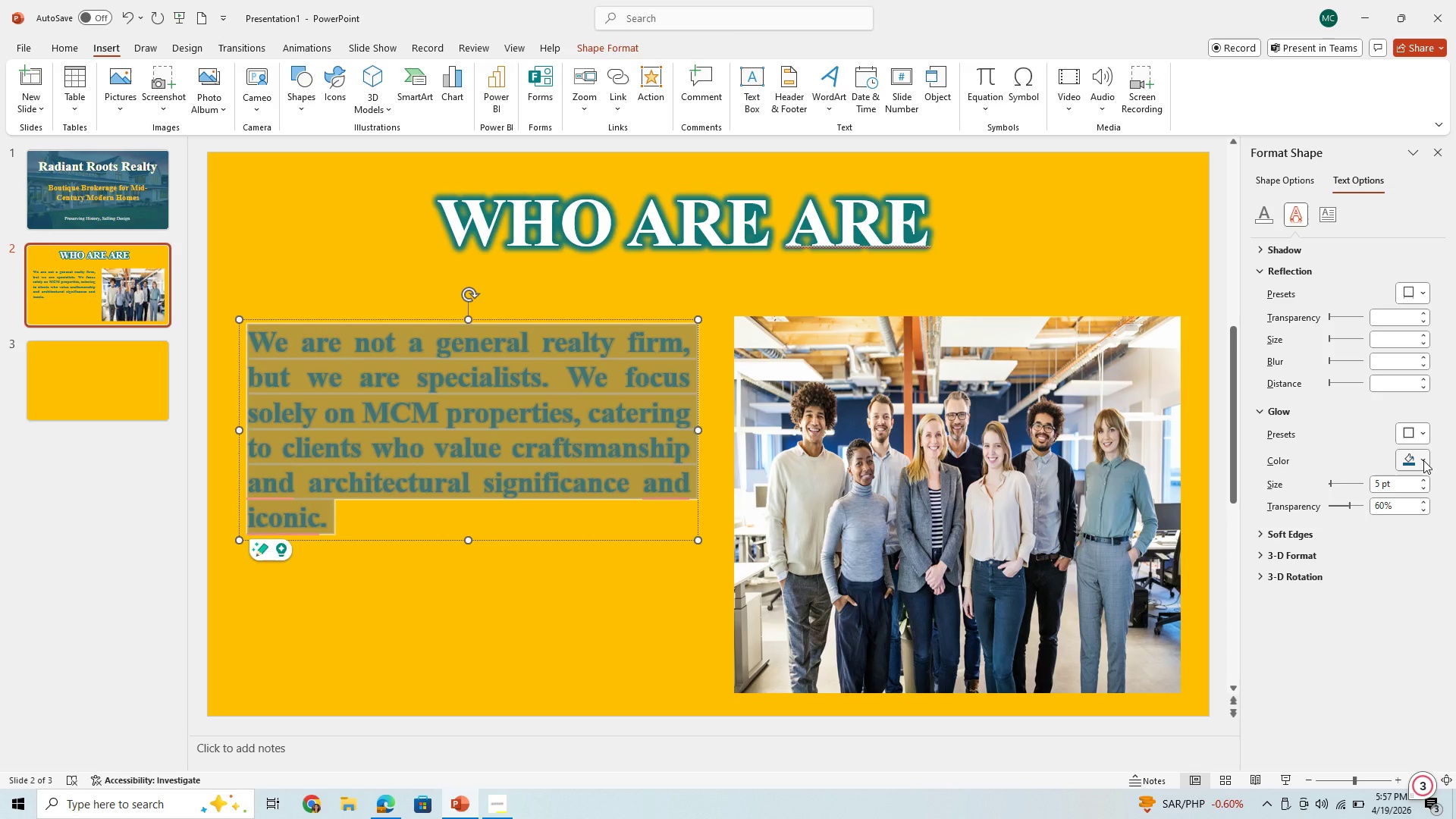 
left_click([1424, 459])
 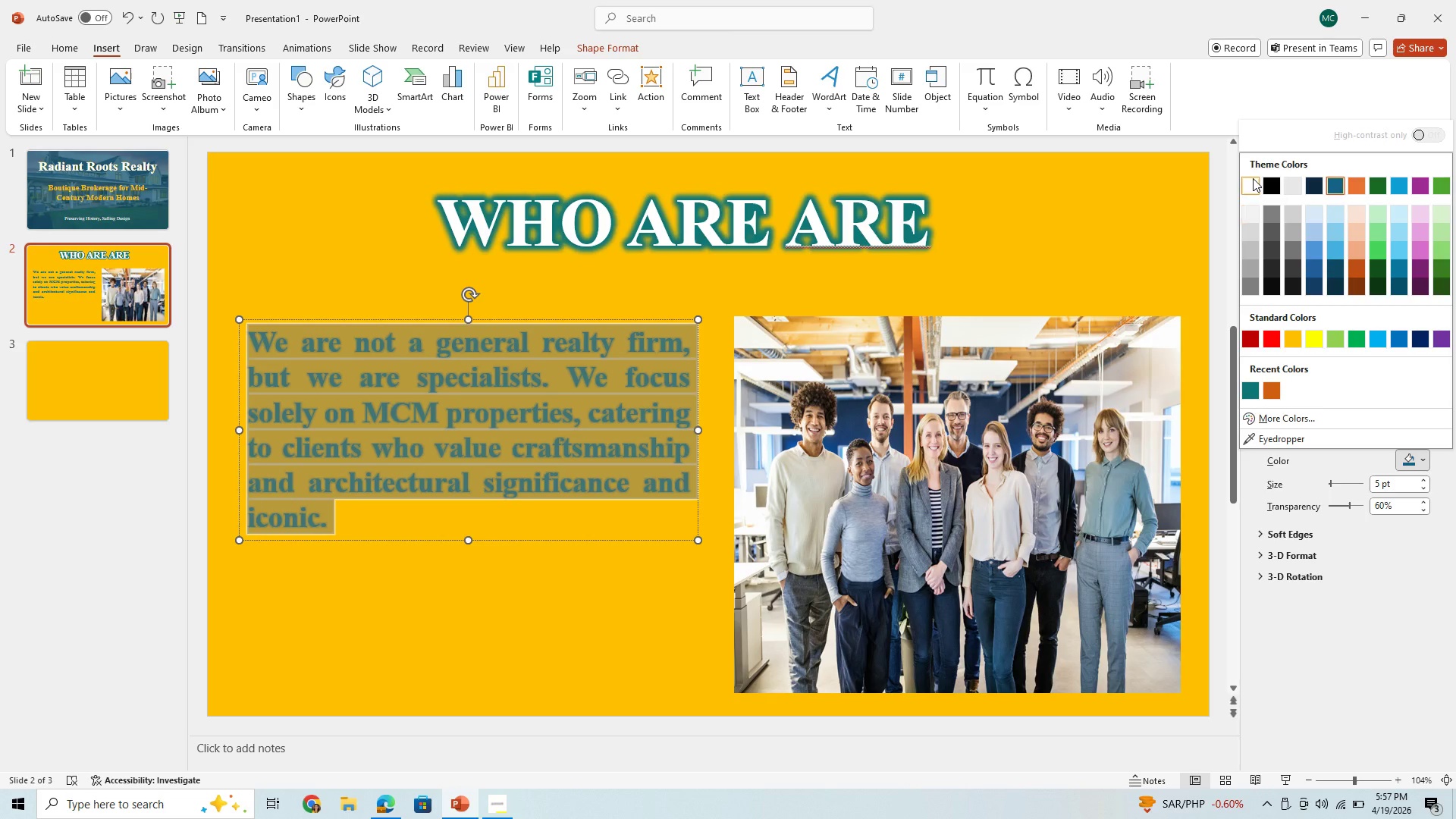 
left_click([1253, 178])
 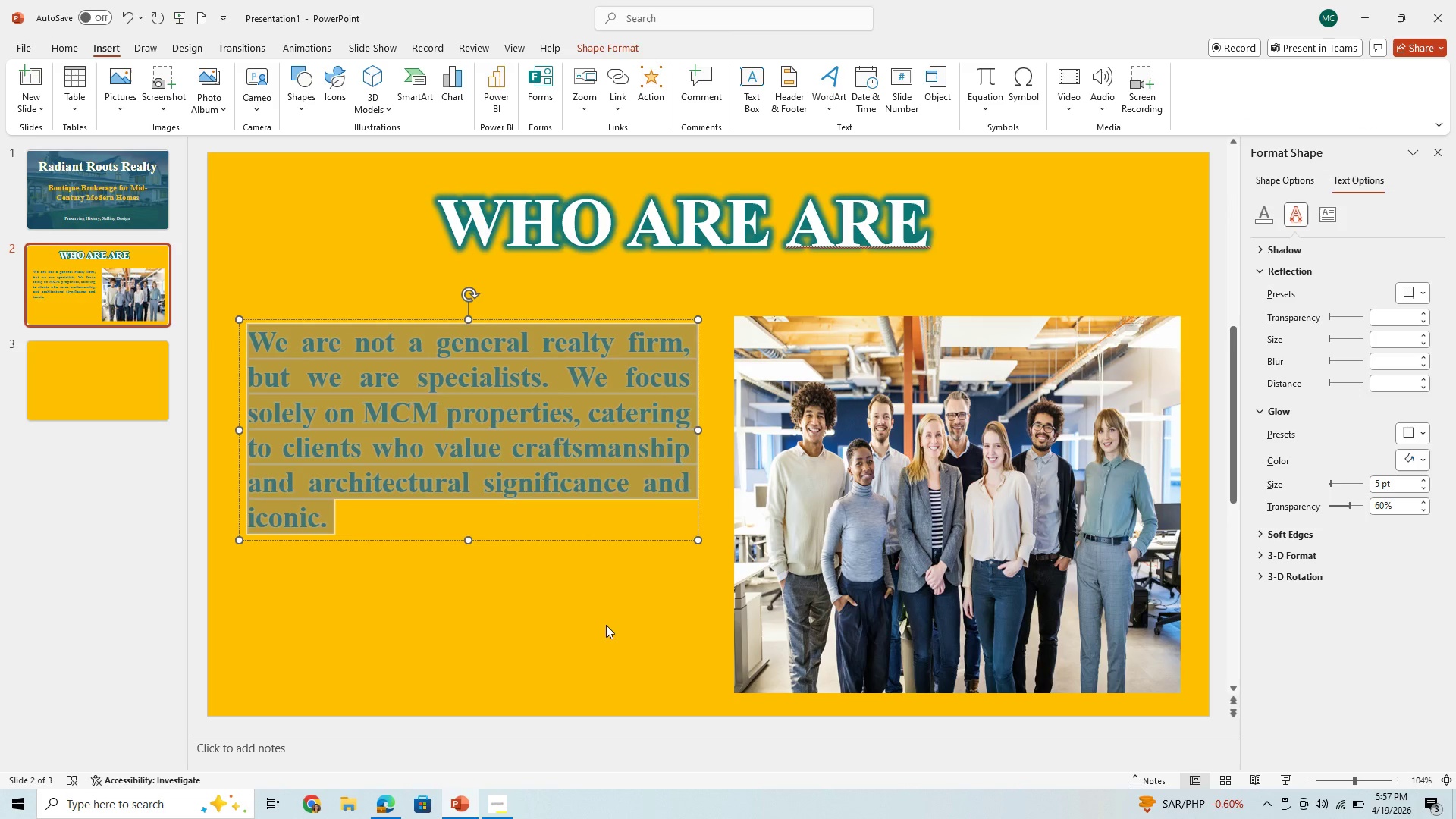 
left_click([606, 625])
 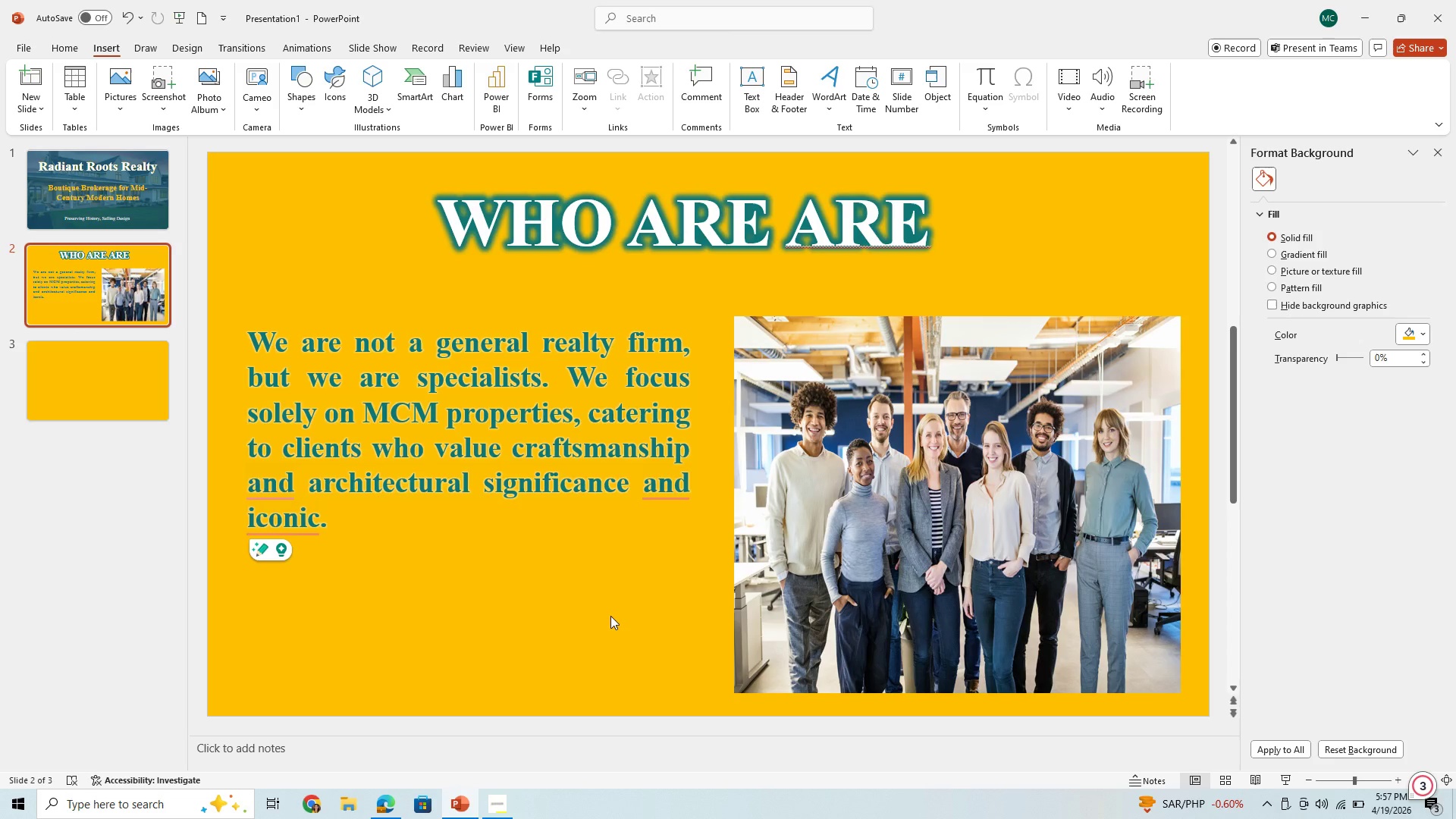 
wait(12.33)
 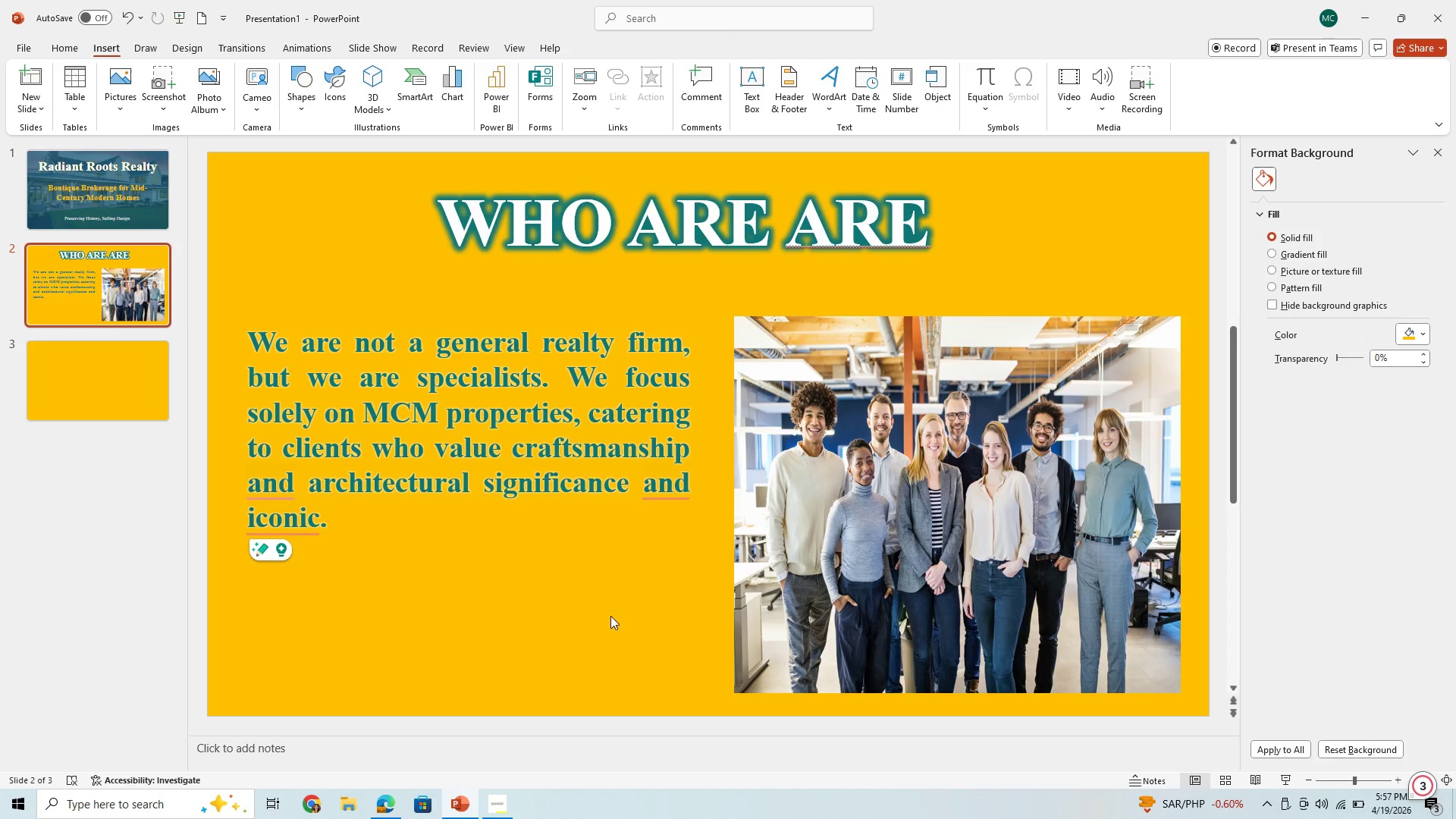 
left_click_drag(start_coordinate=[346, 522], to_coordinate=[252, 280])
 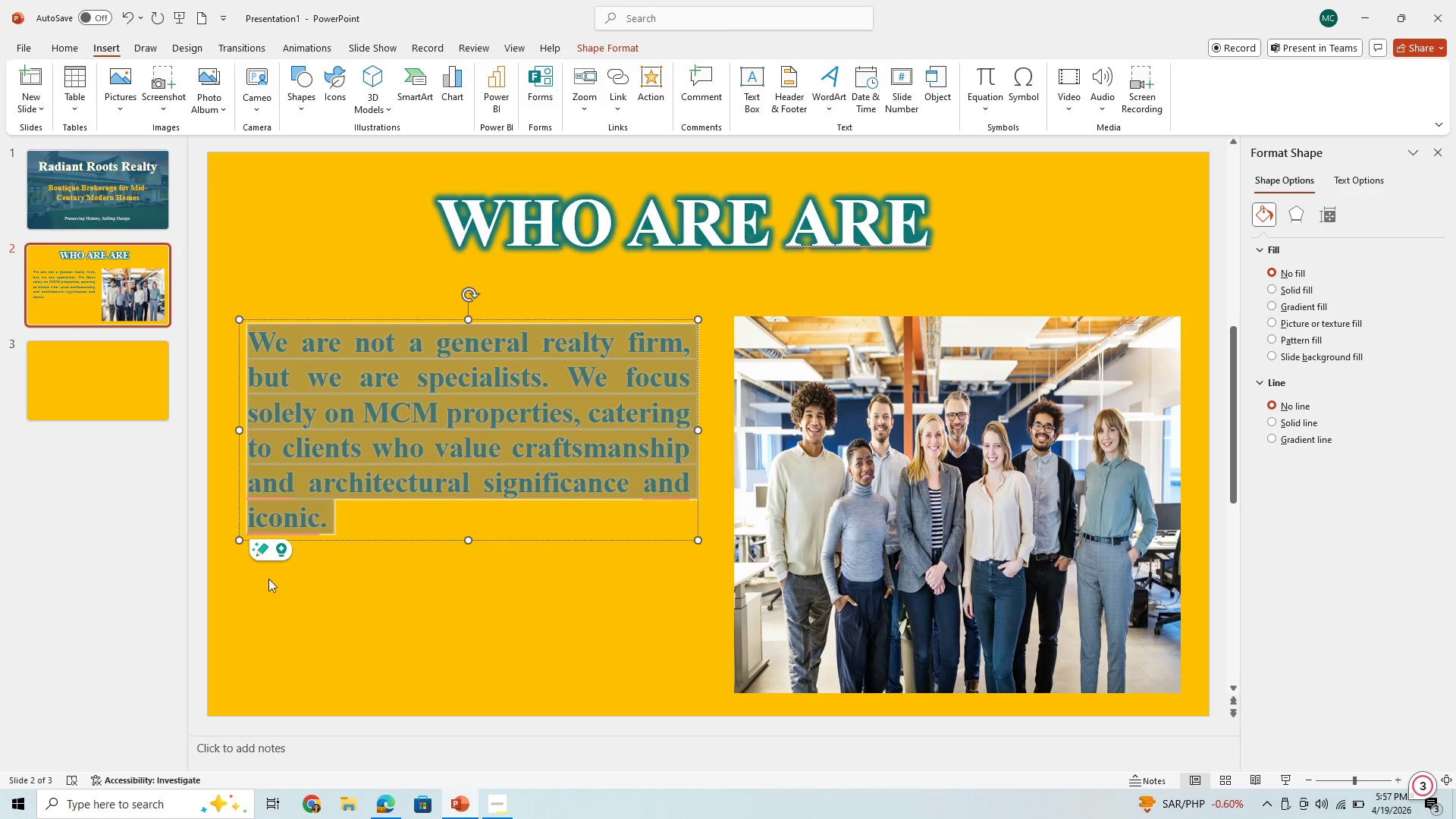 
left_click([366, 624])
 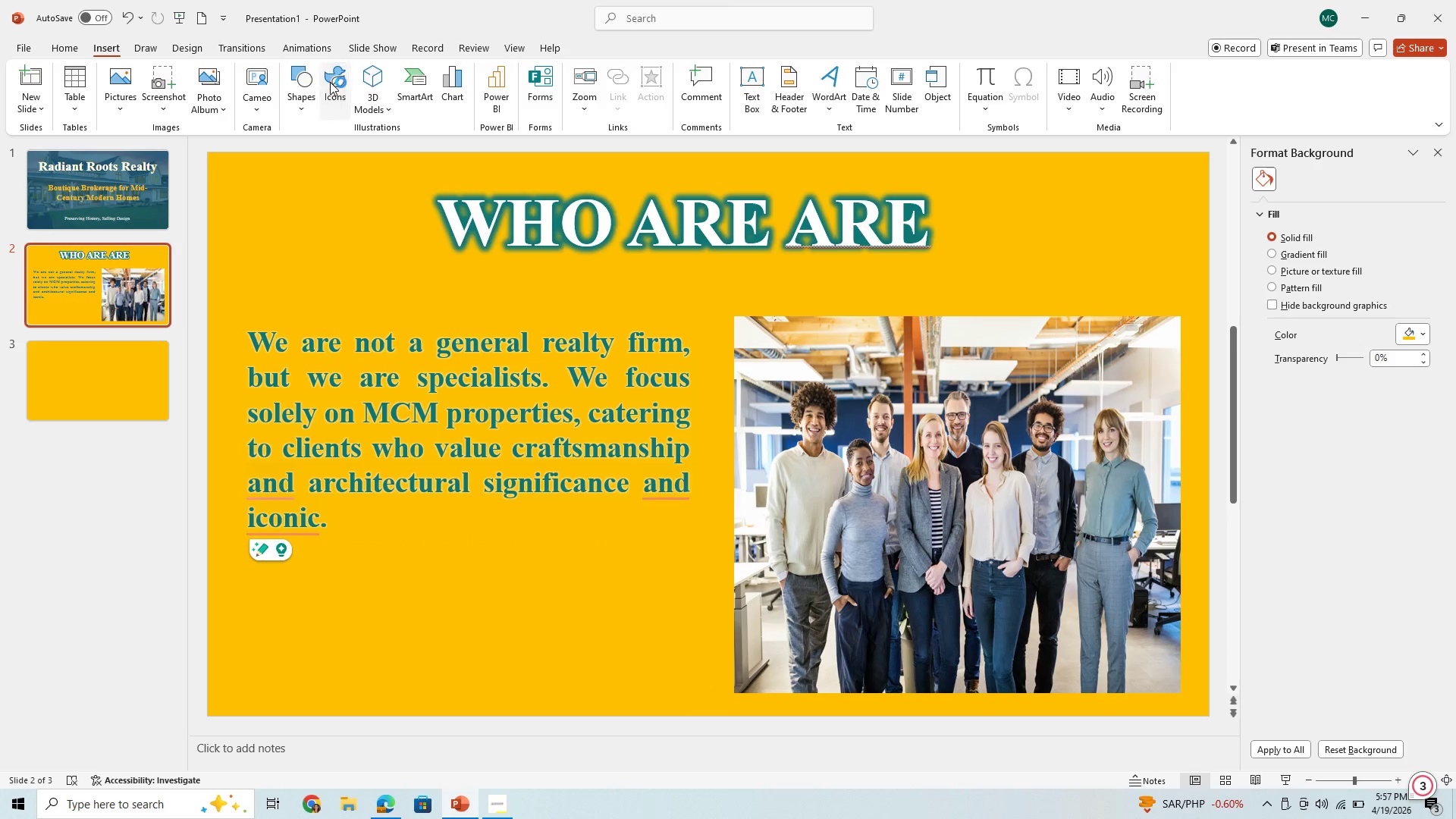 
mouse_move([430, 313])
 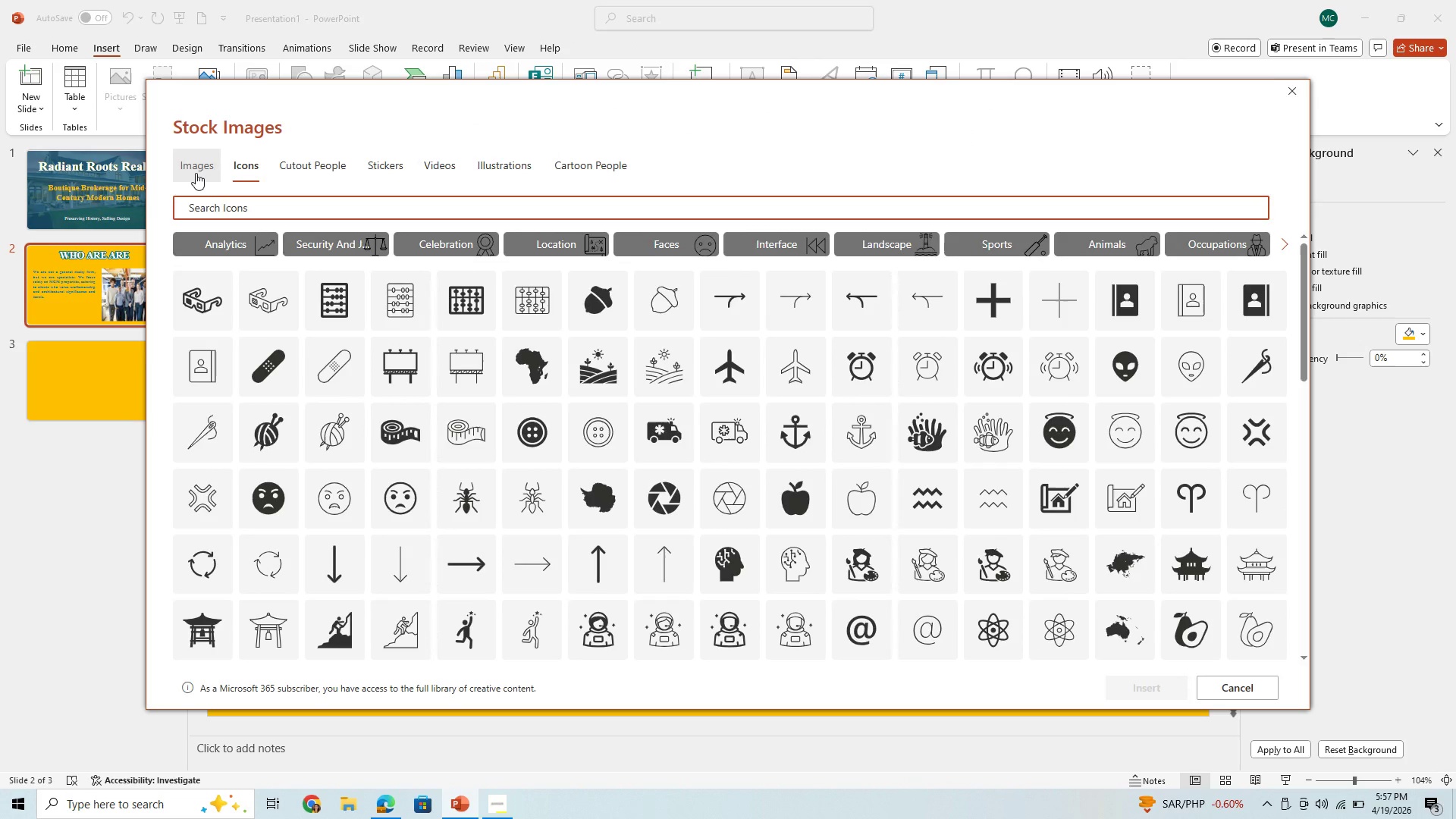 
left_click([196, 173])
 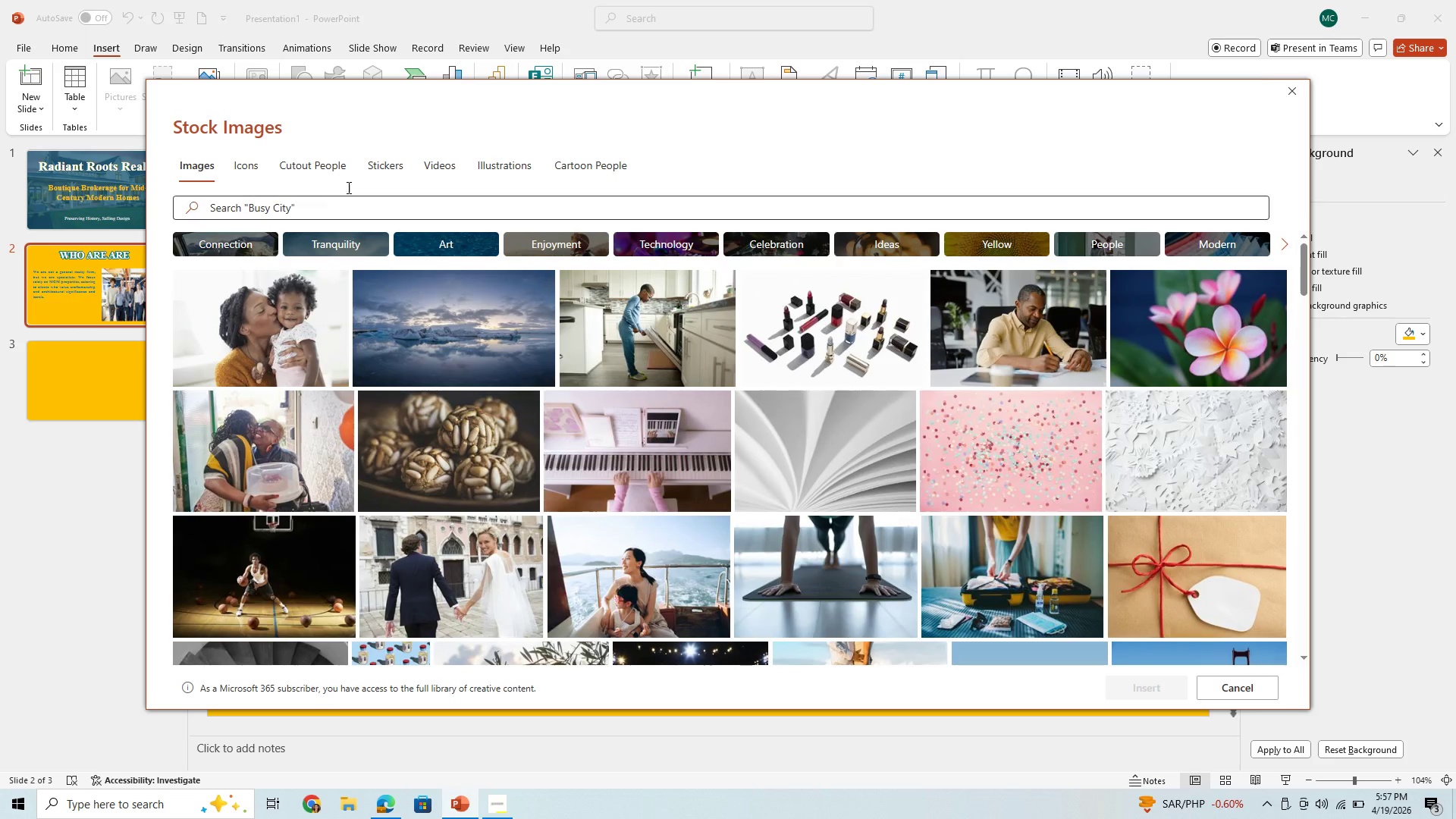 
left_click_drag(start_coordinate=[317, 206], to_coordinate=[197, 204])
 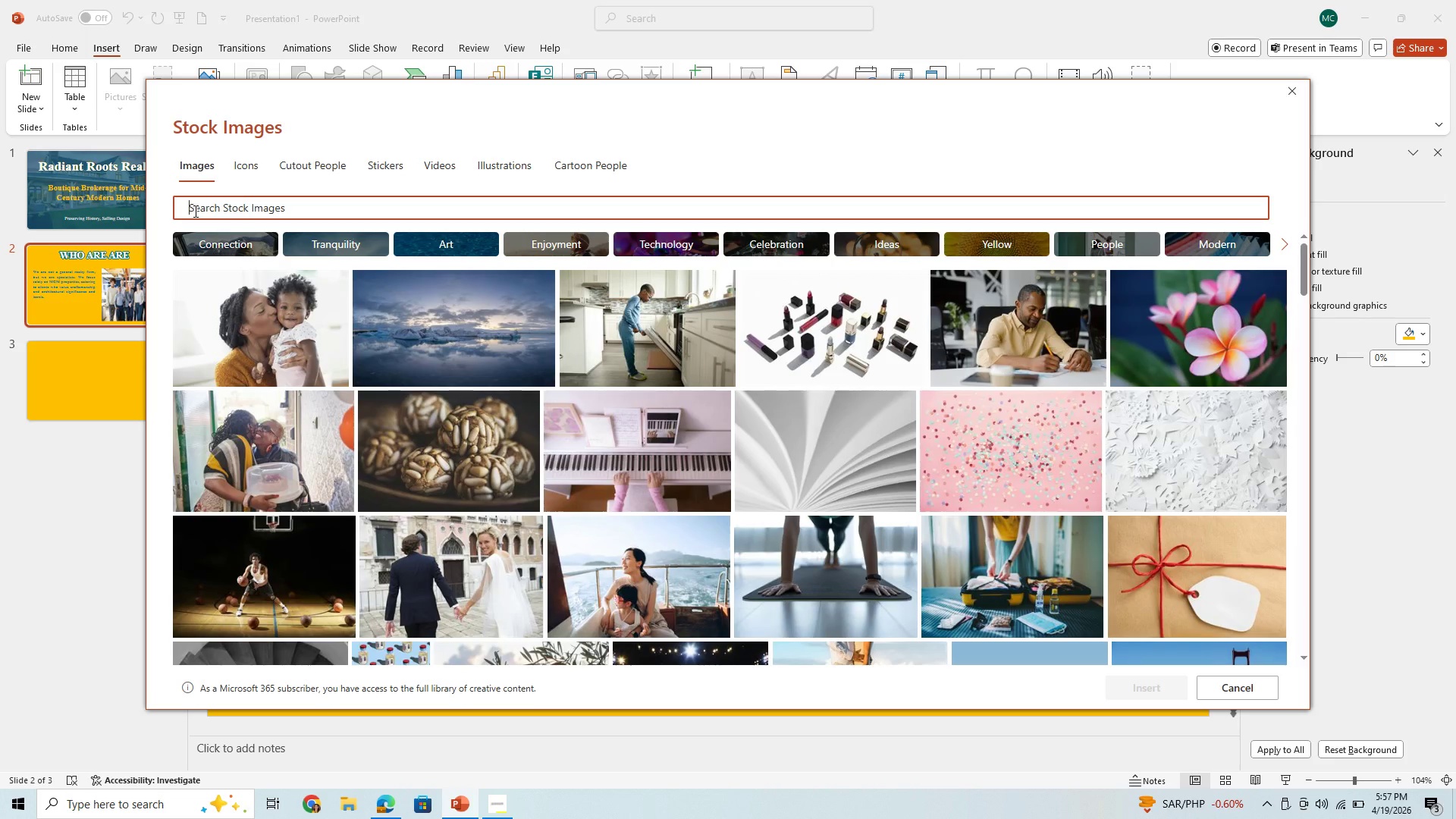 
wait(7.03)
 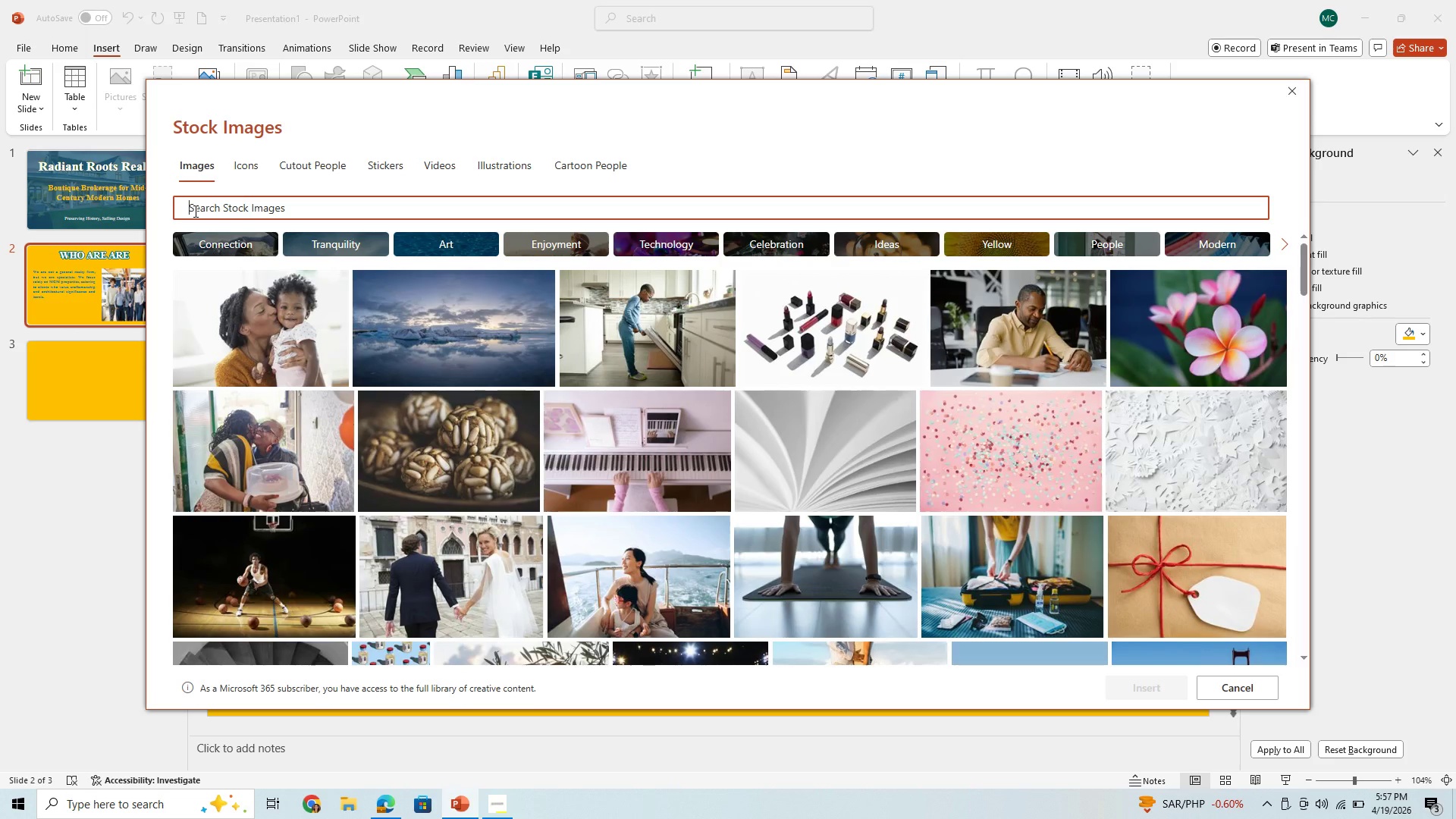 
type(atomic )
 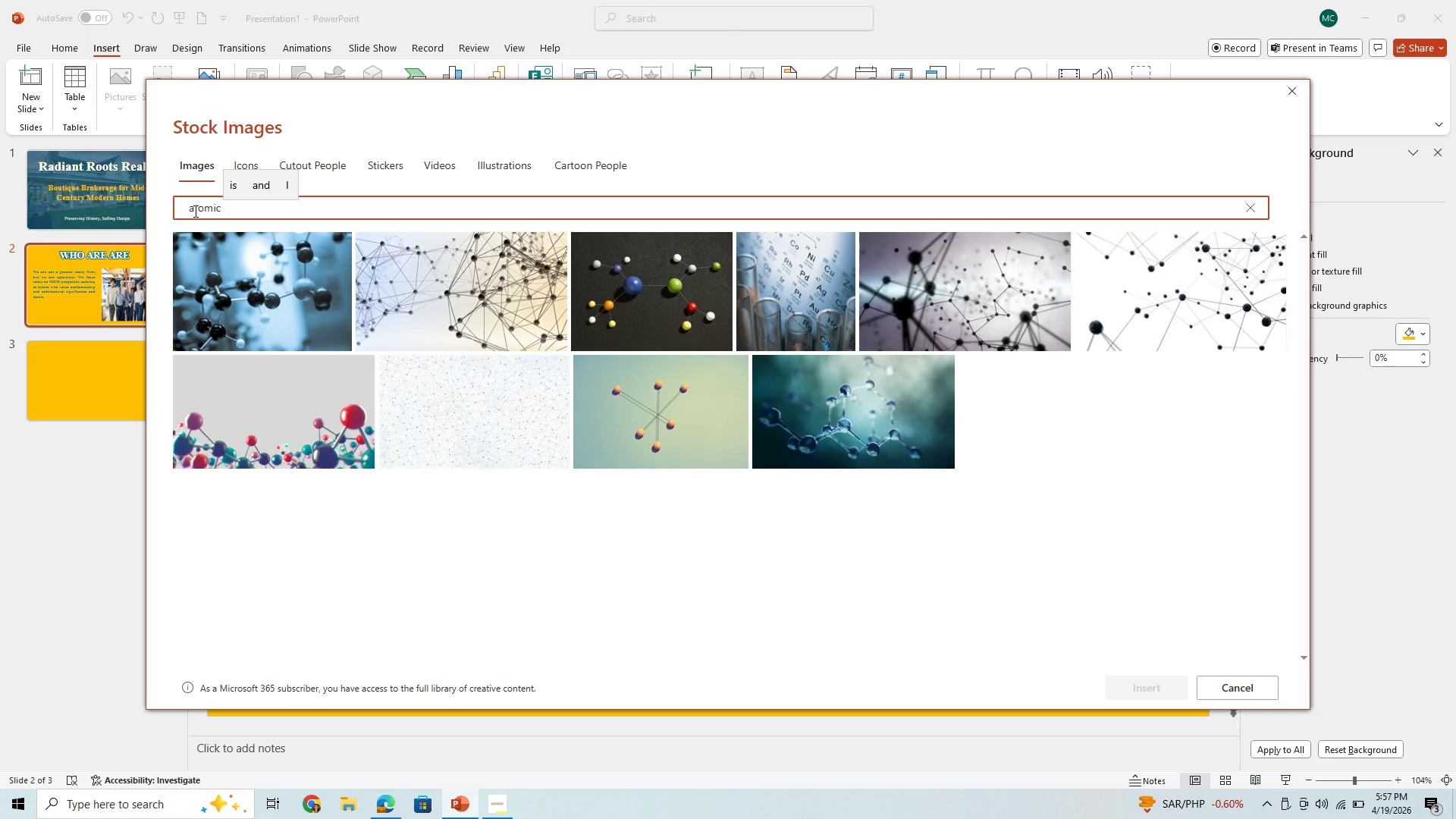 
type(Age )
key(Backspace)
key(Backspace)
key(Backspace)
key(Backspace)
 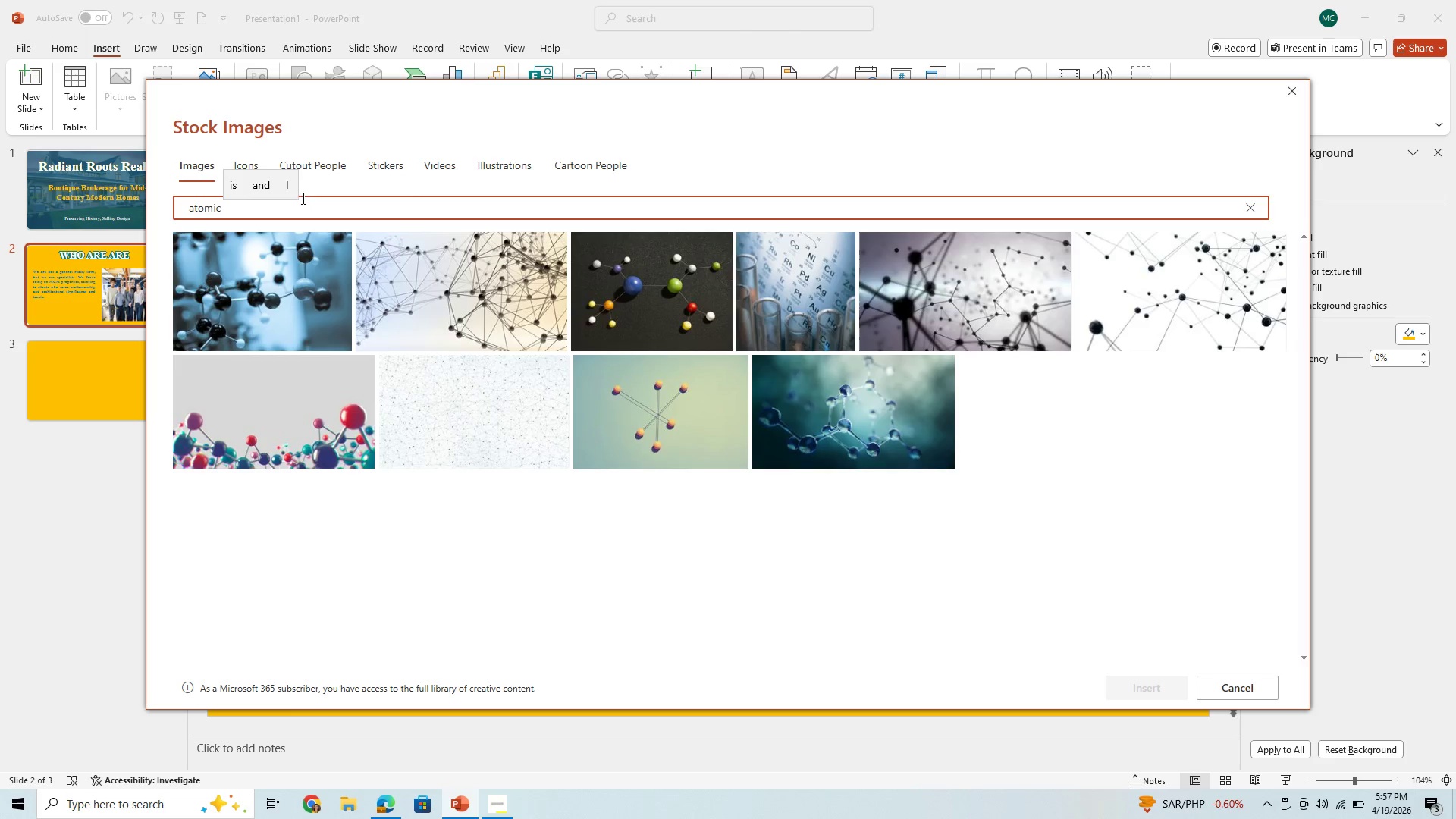 
wait(5.53)
 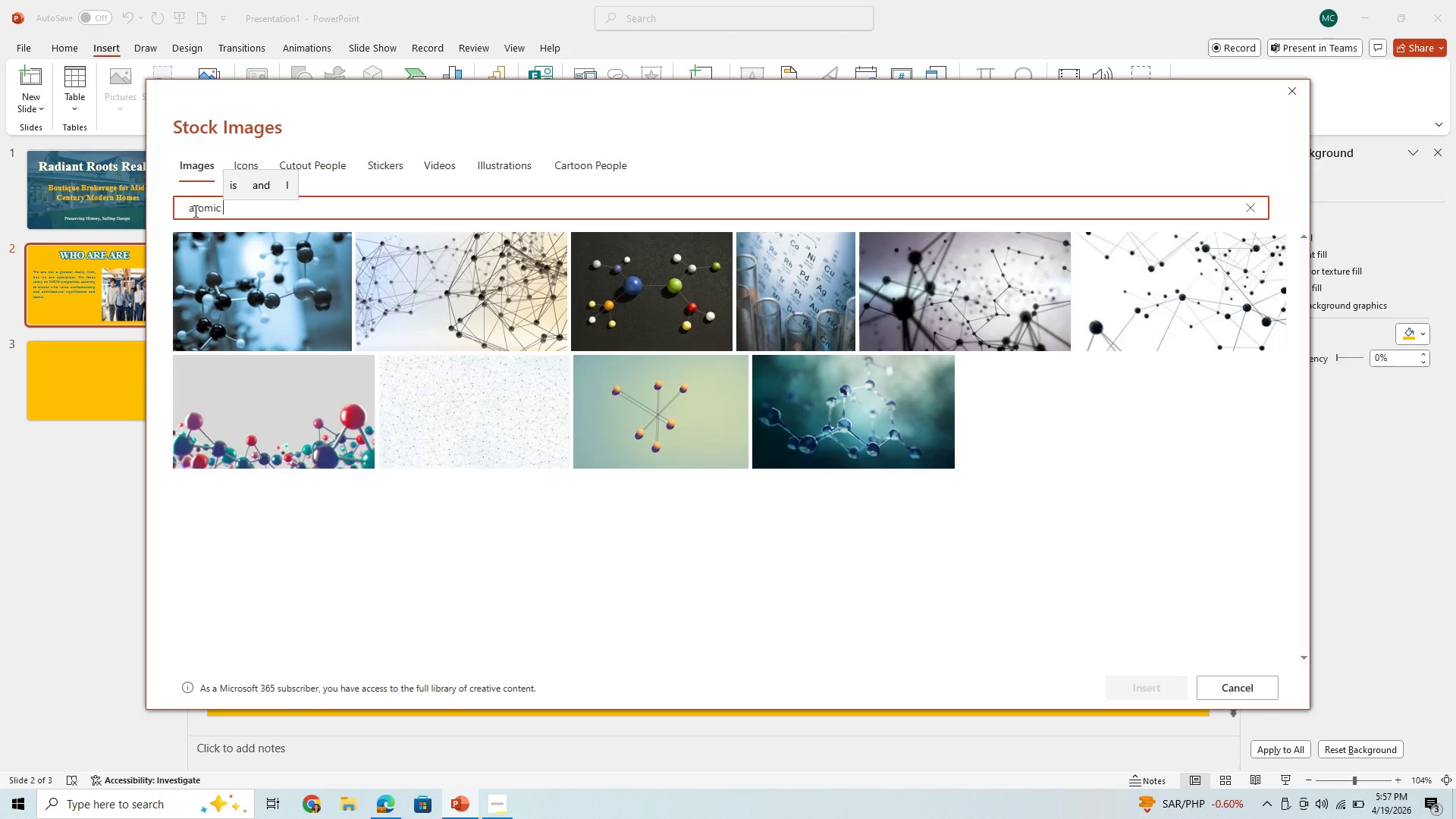 
left_click([244, 162])
 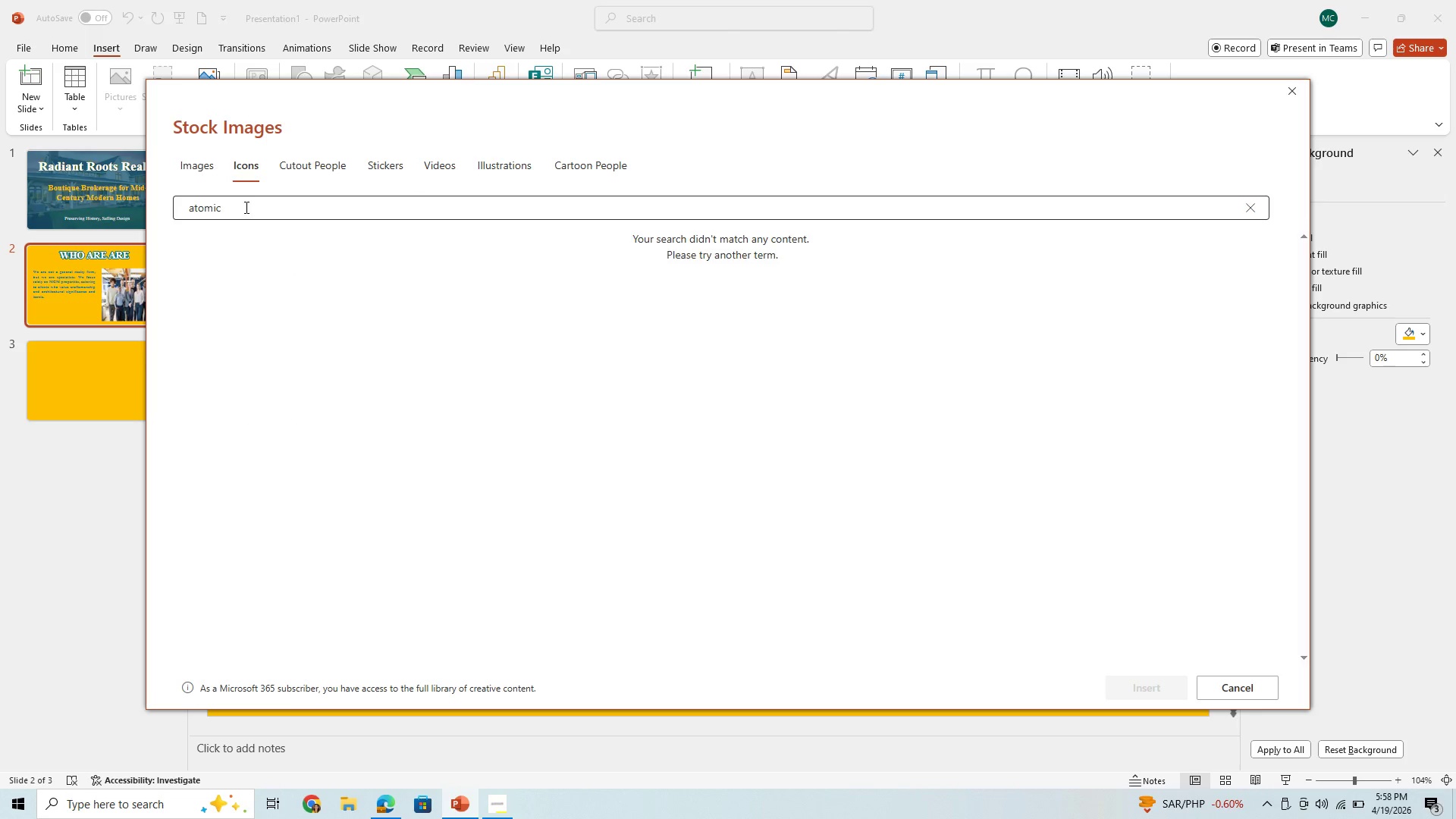 
left_click([246, 207])
 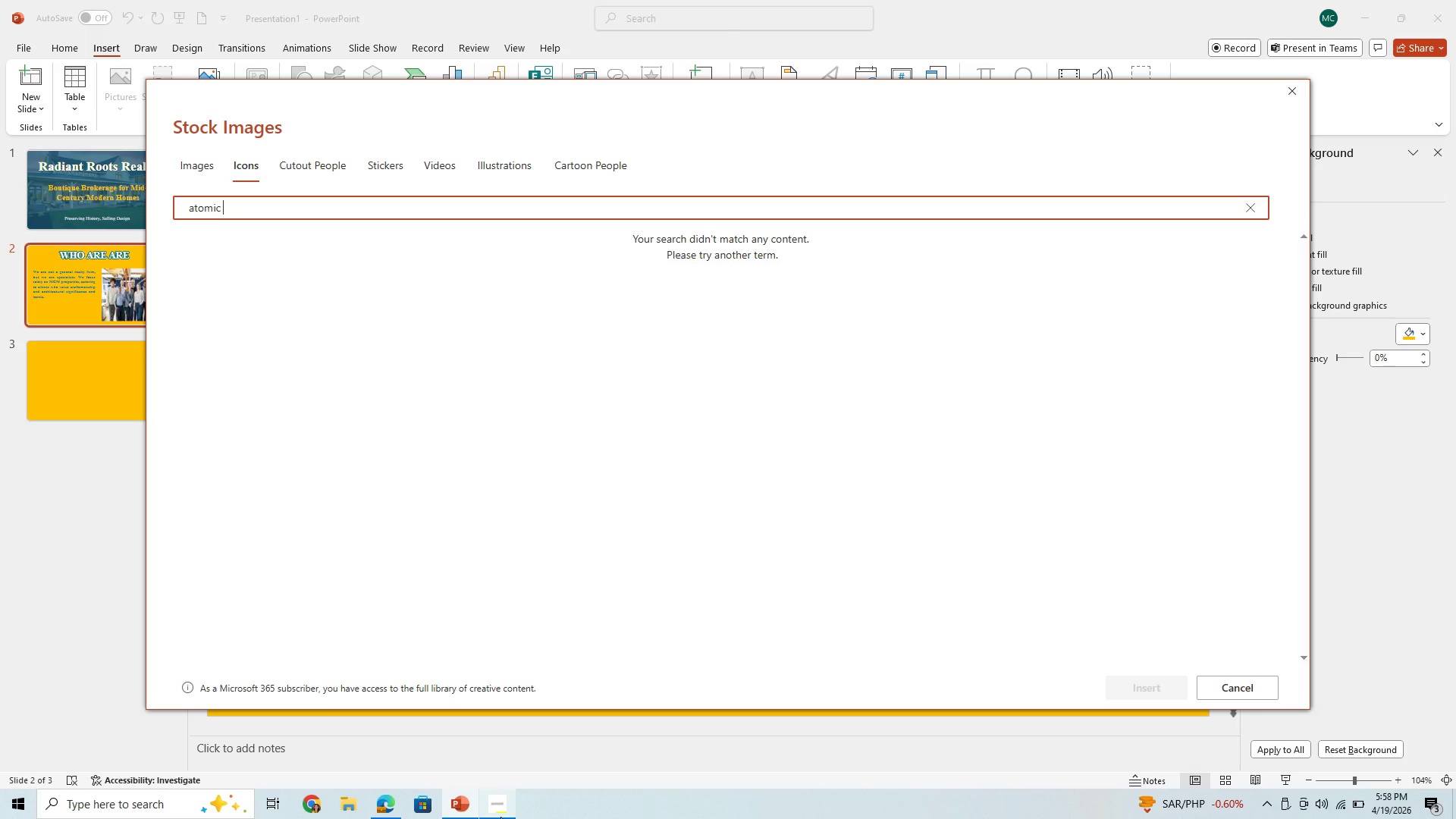 
left_click([501, 817])